 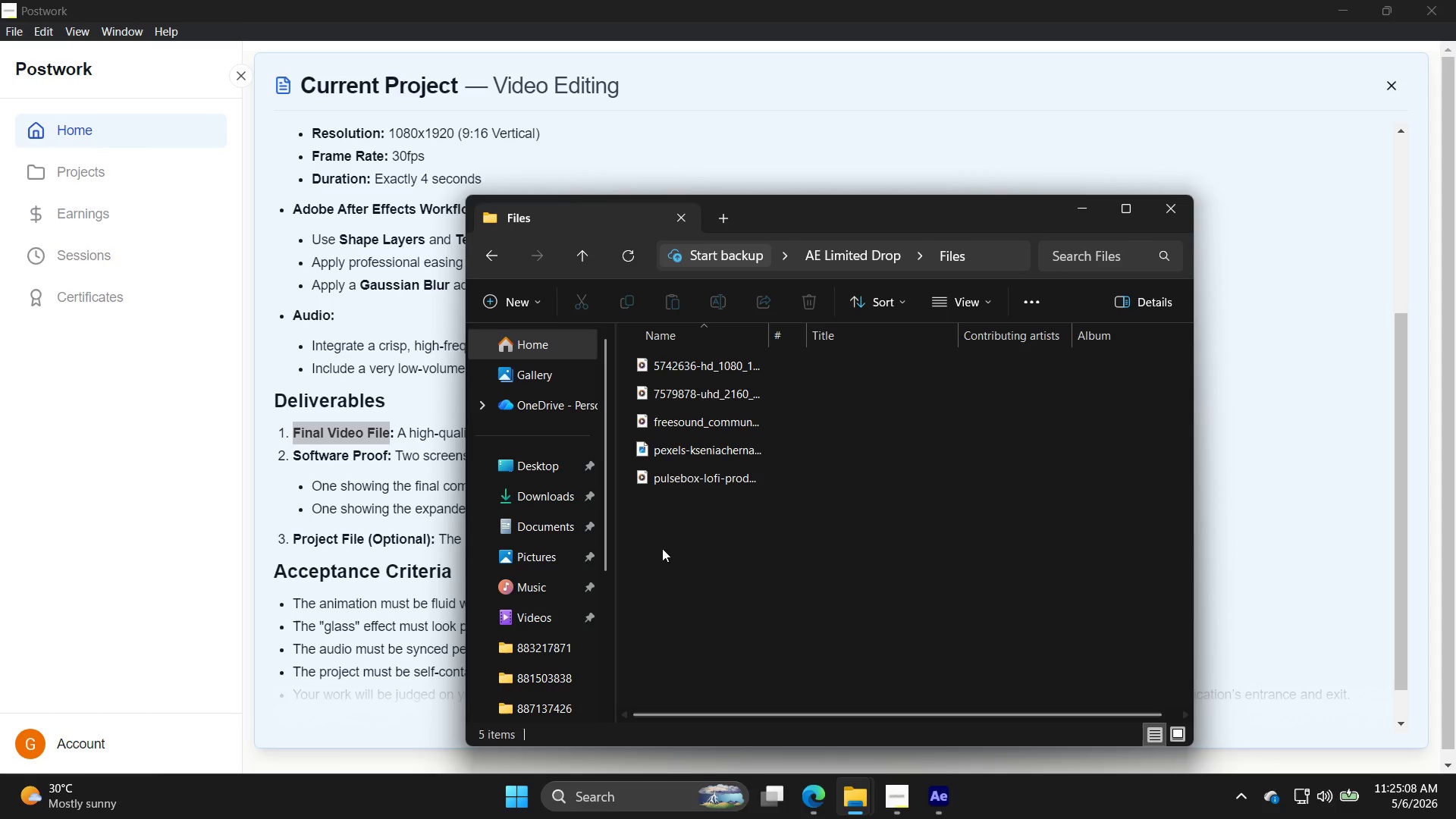 
left_click([945, 805])
 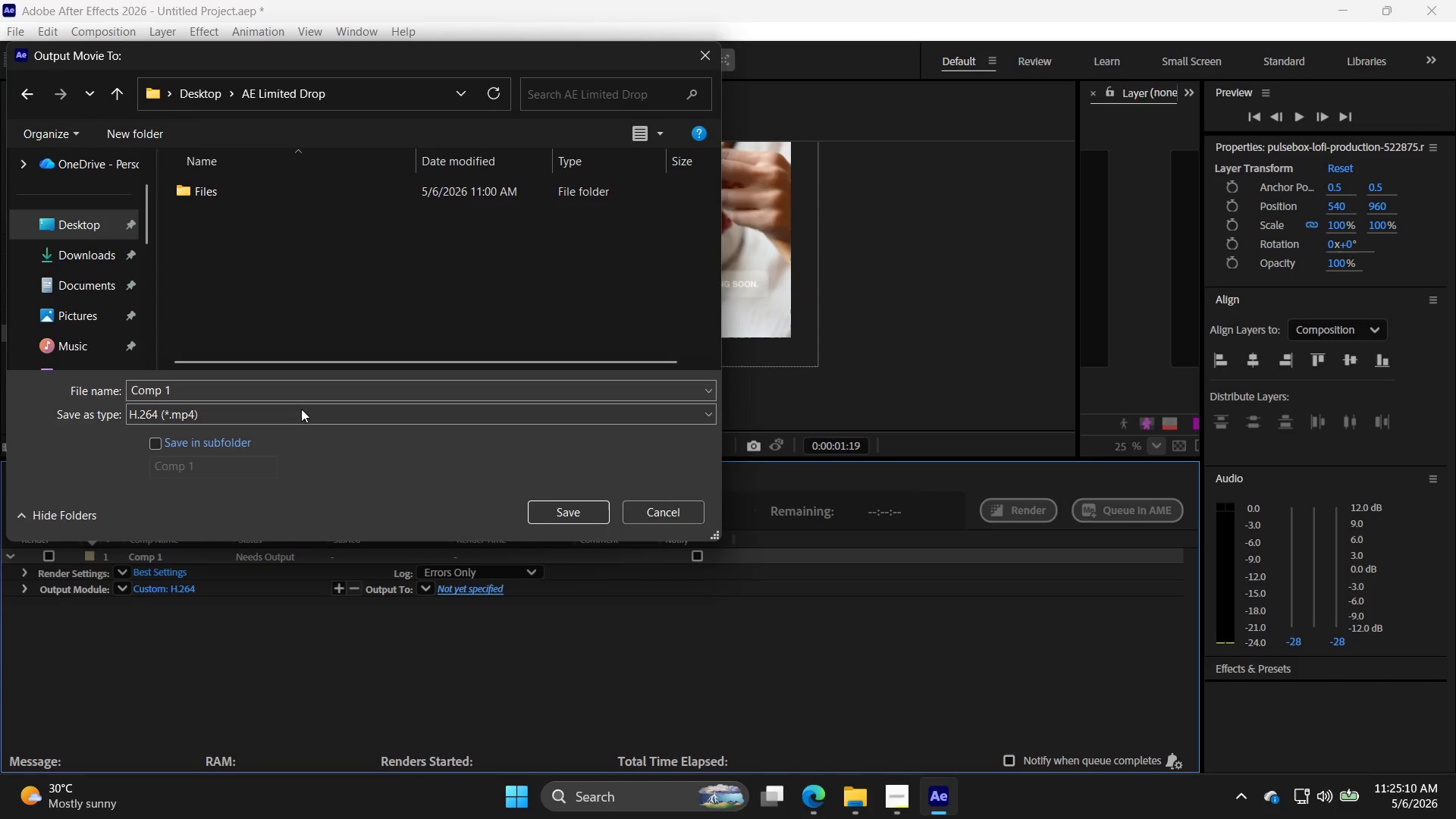 
left_click([302, 397])
 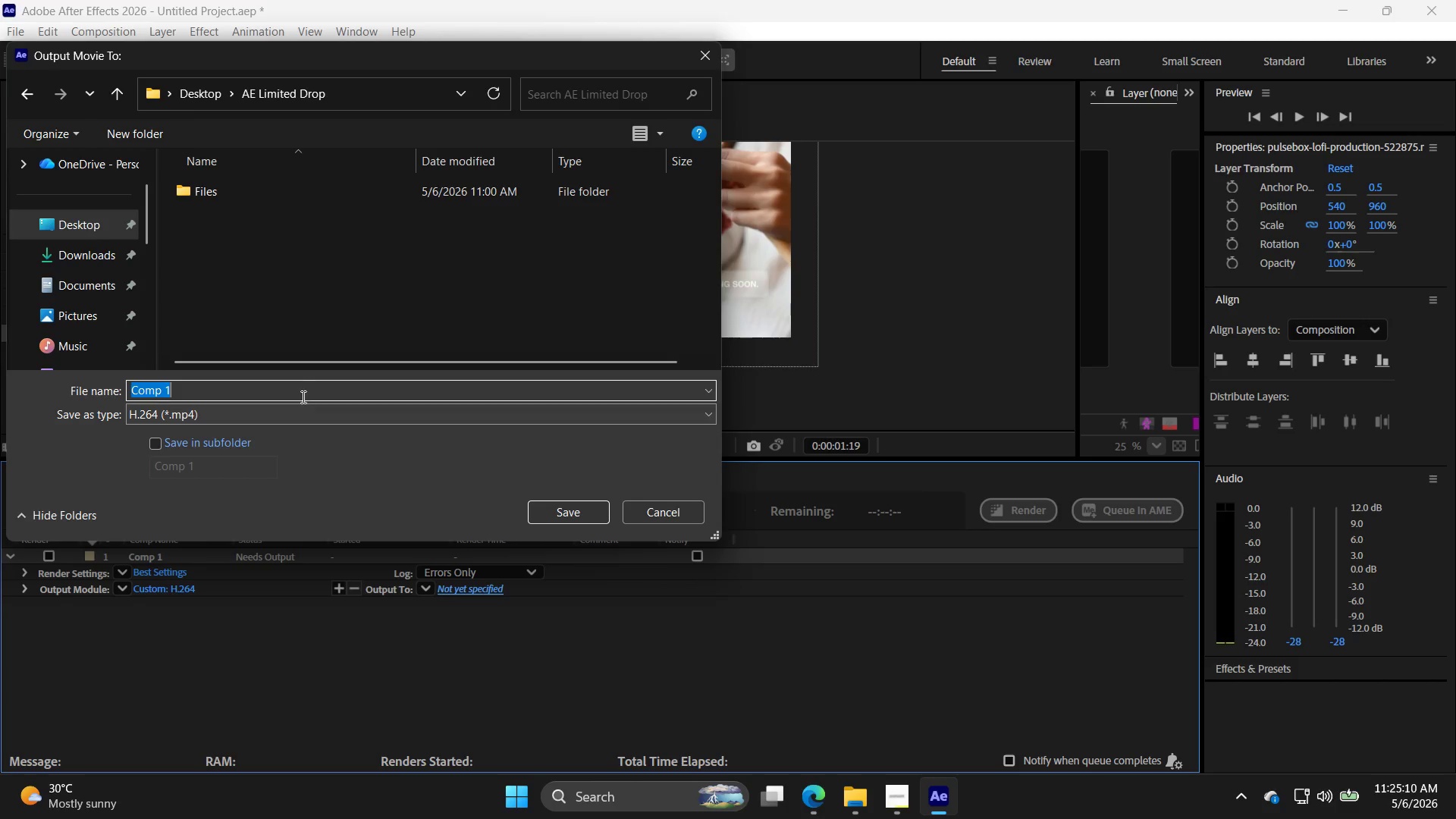 
key(Control+ControlLeft)
 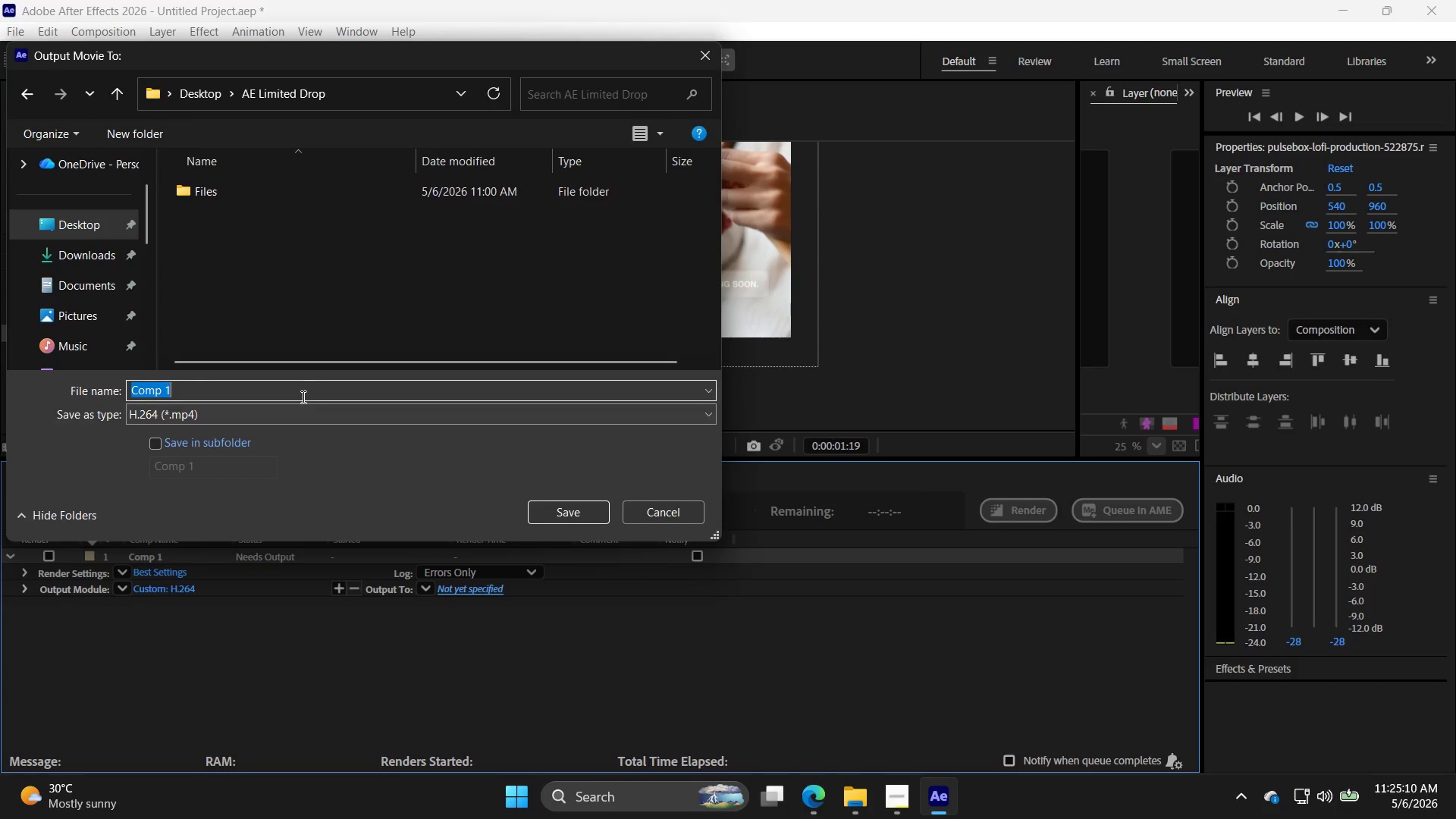 
key(Control+V)
 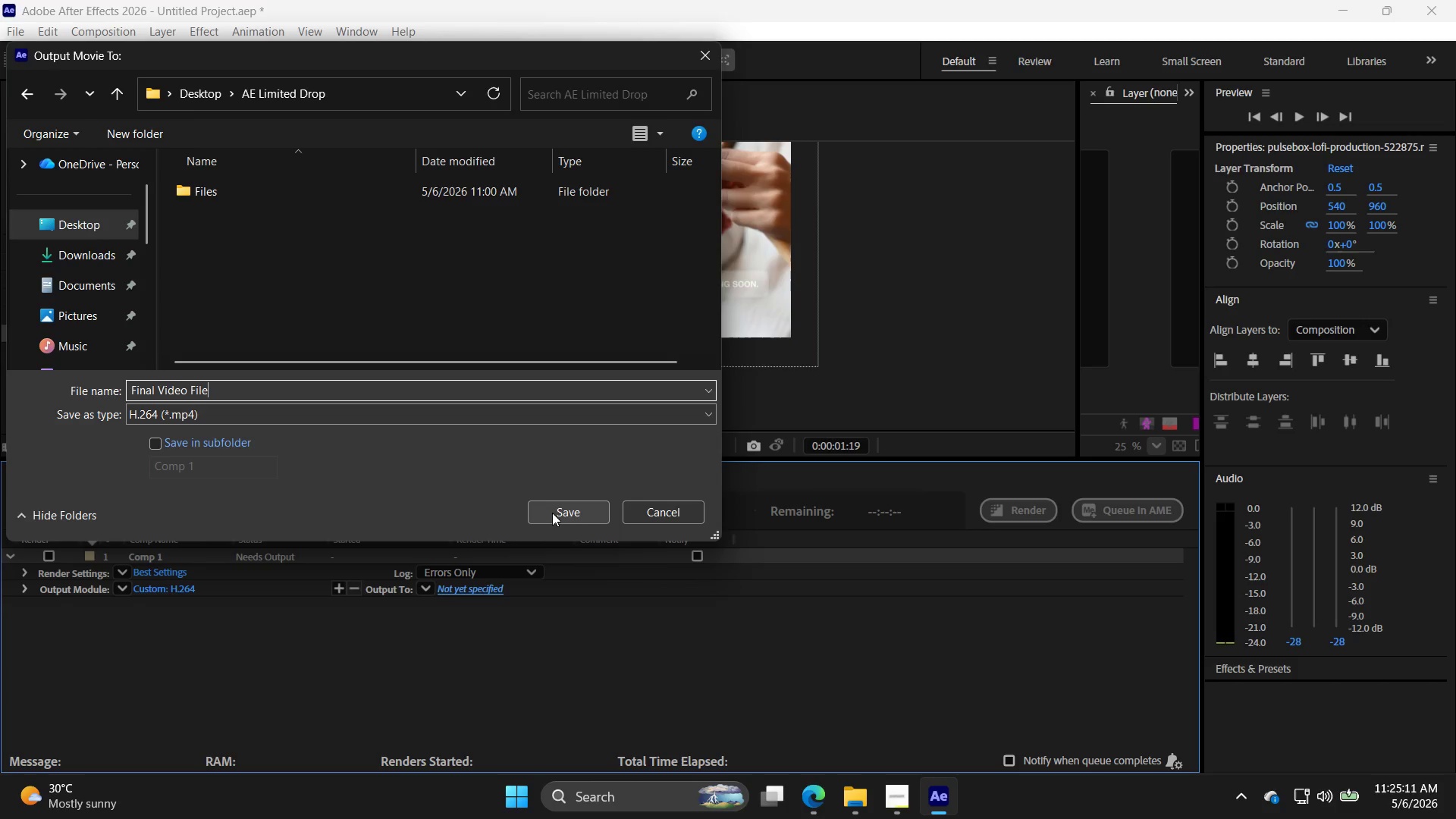 
left_click([552, 513])
 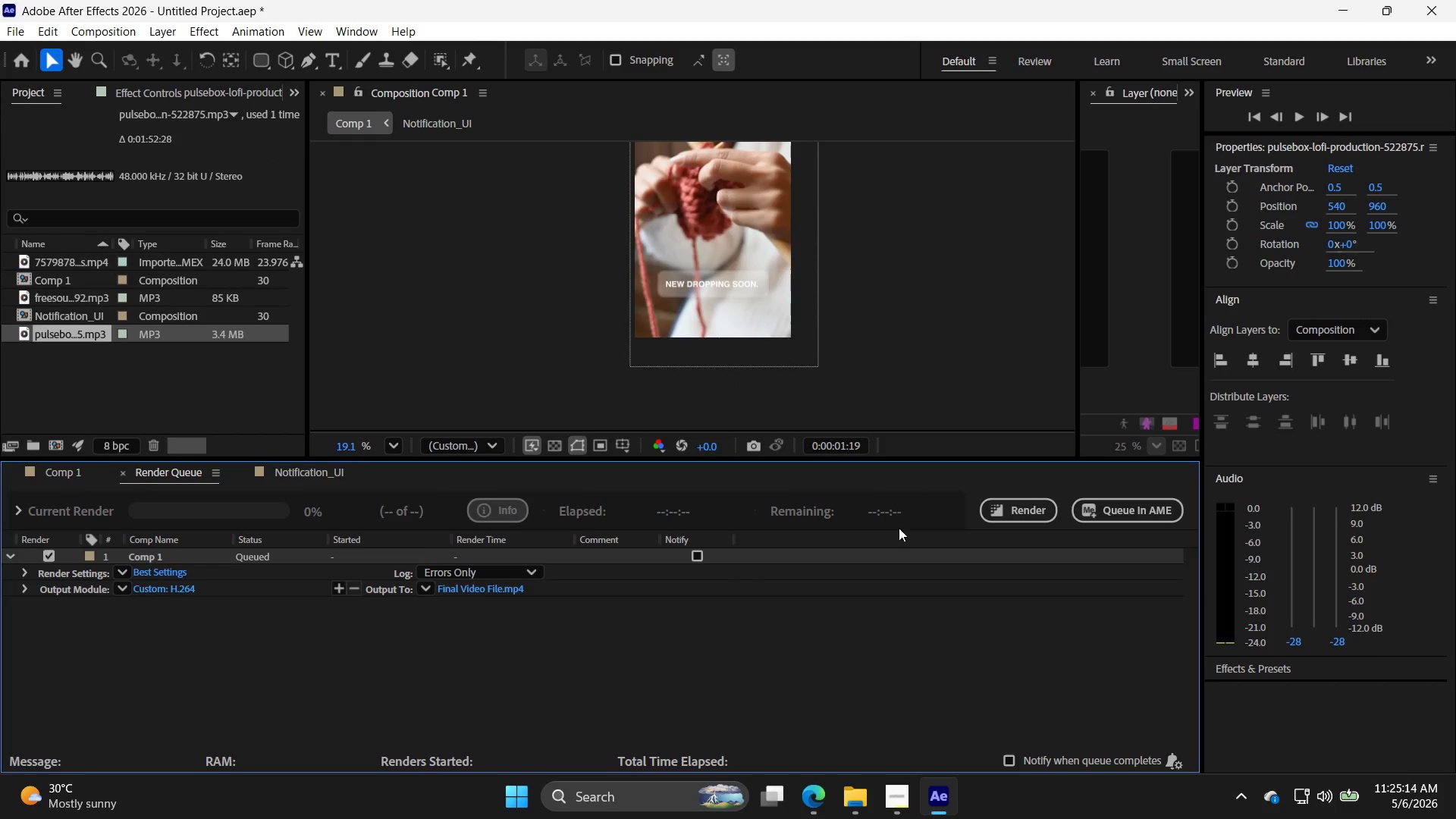 
left_click([993, 511])
 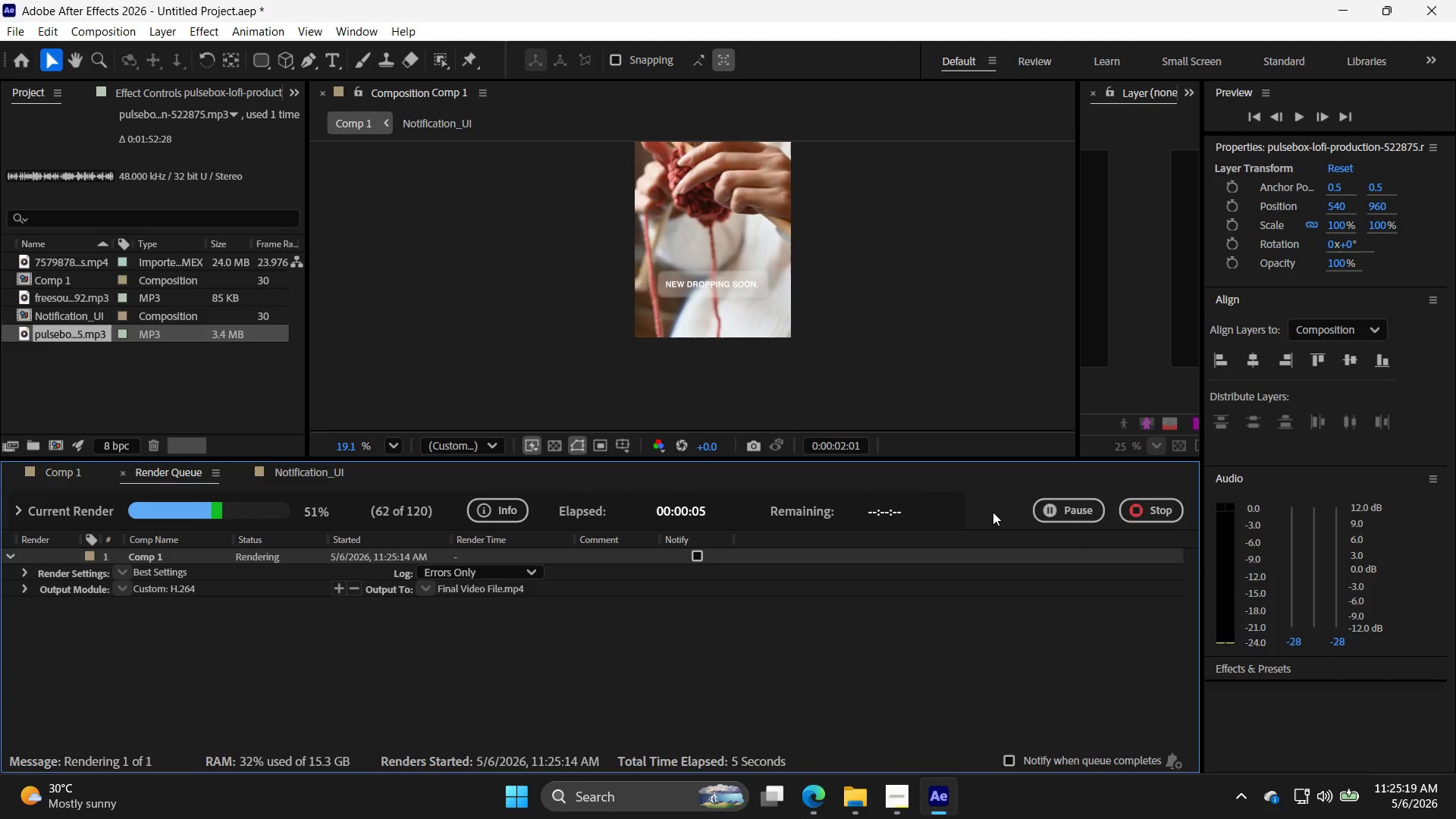 
wait(7.05)
 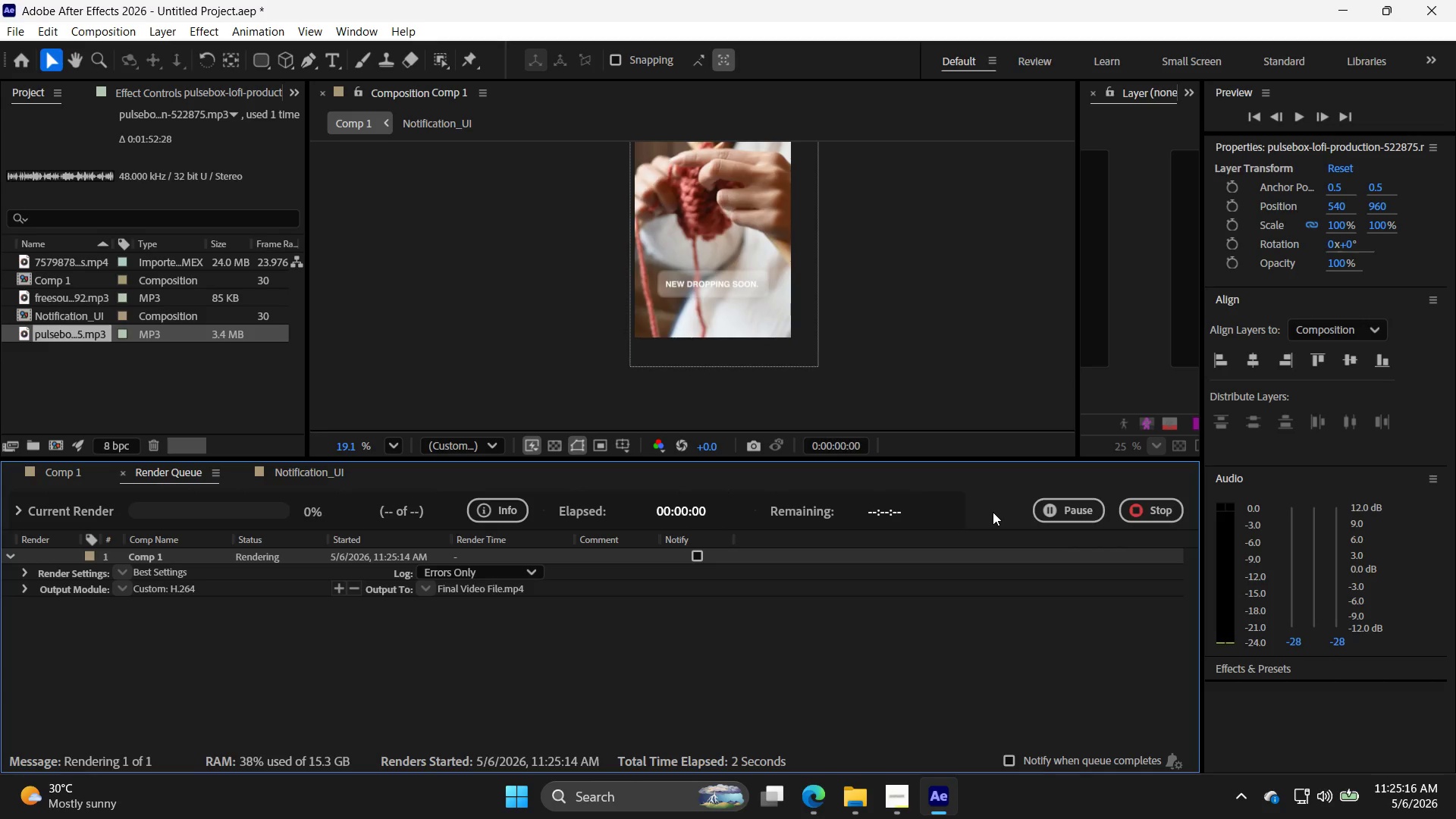 
left_click([901, 798])